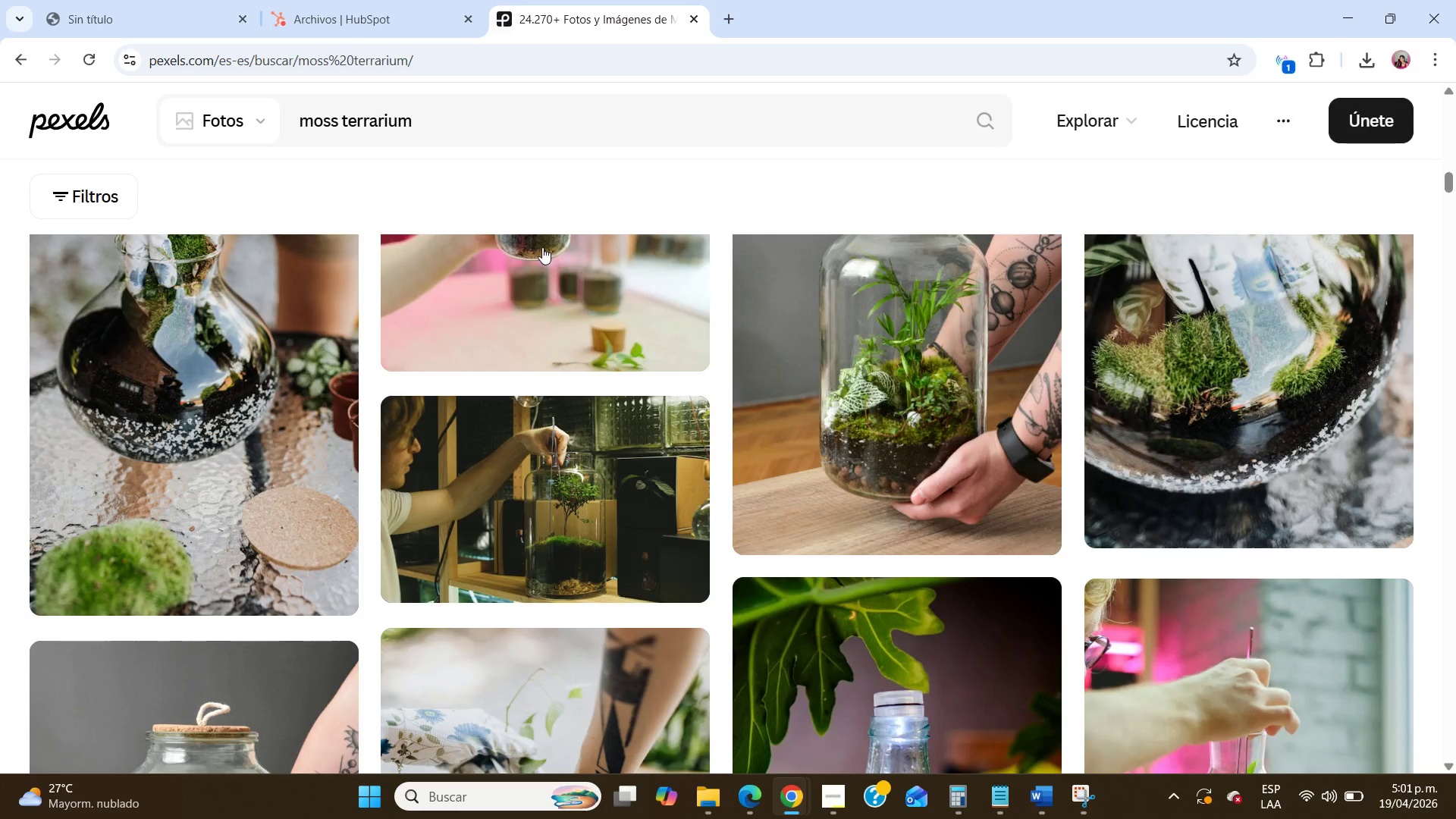 
scroll: coordinate [554, 382], scroll_direction: up, amount: 8.0
 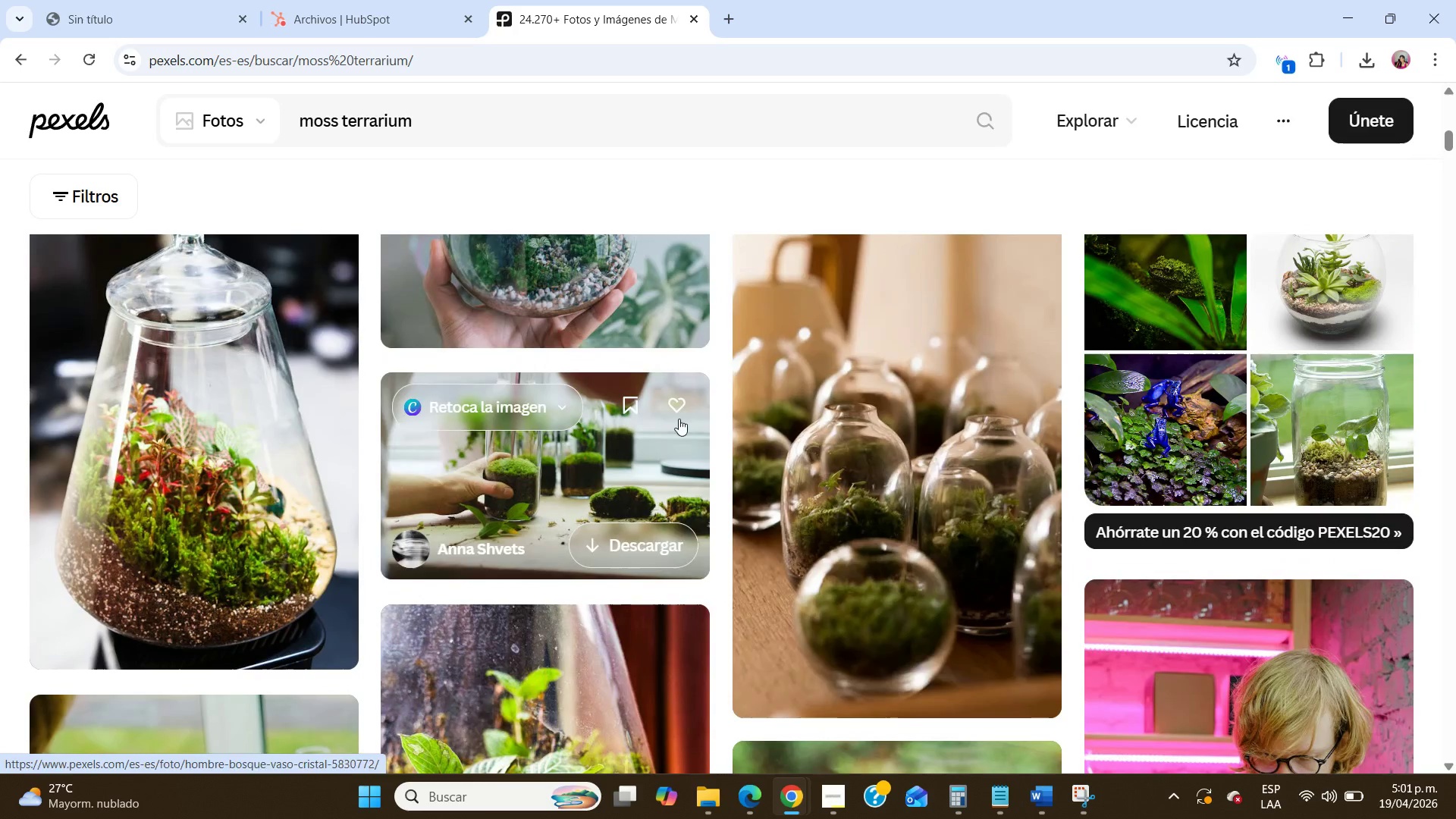 
left_click([888, 447])
 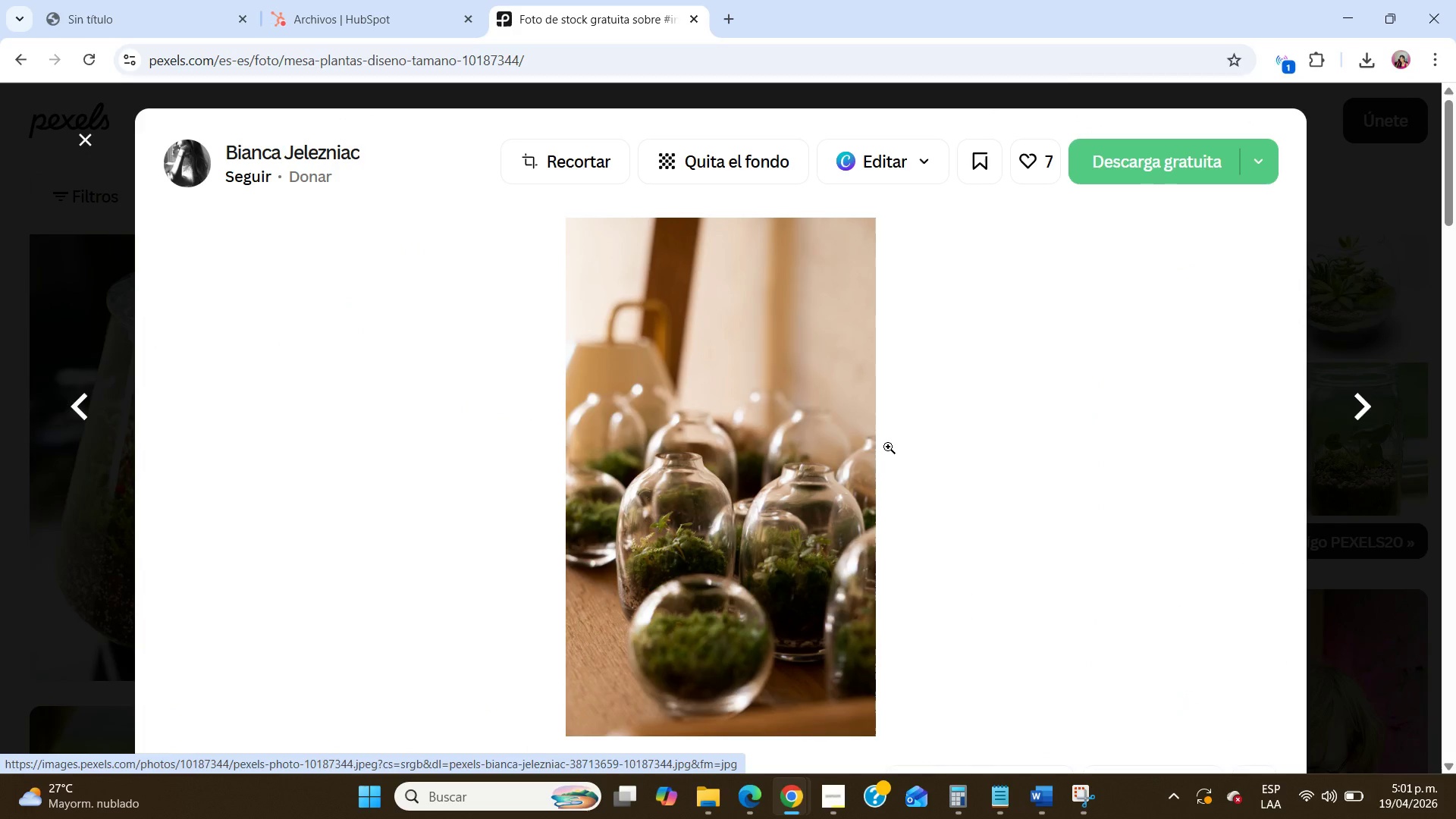 
wait(7.83)
 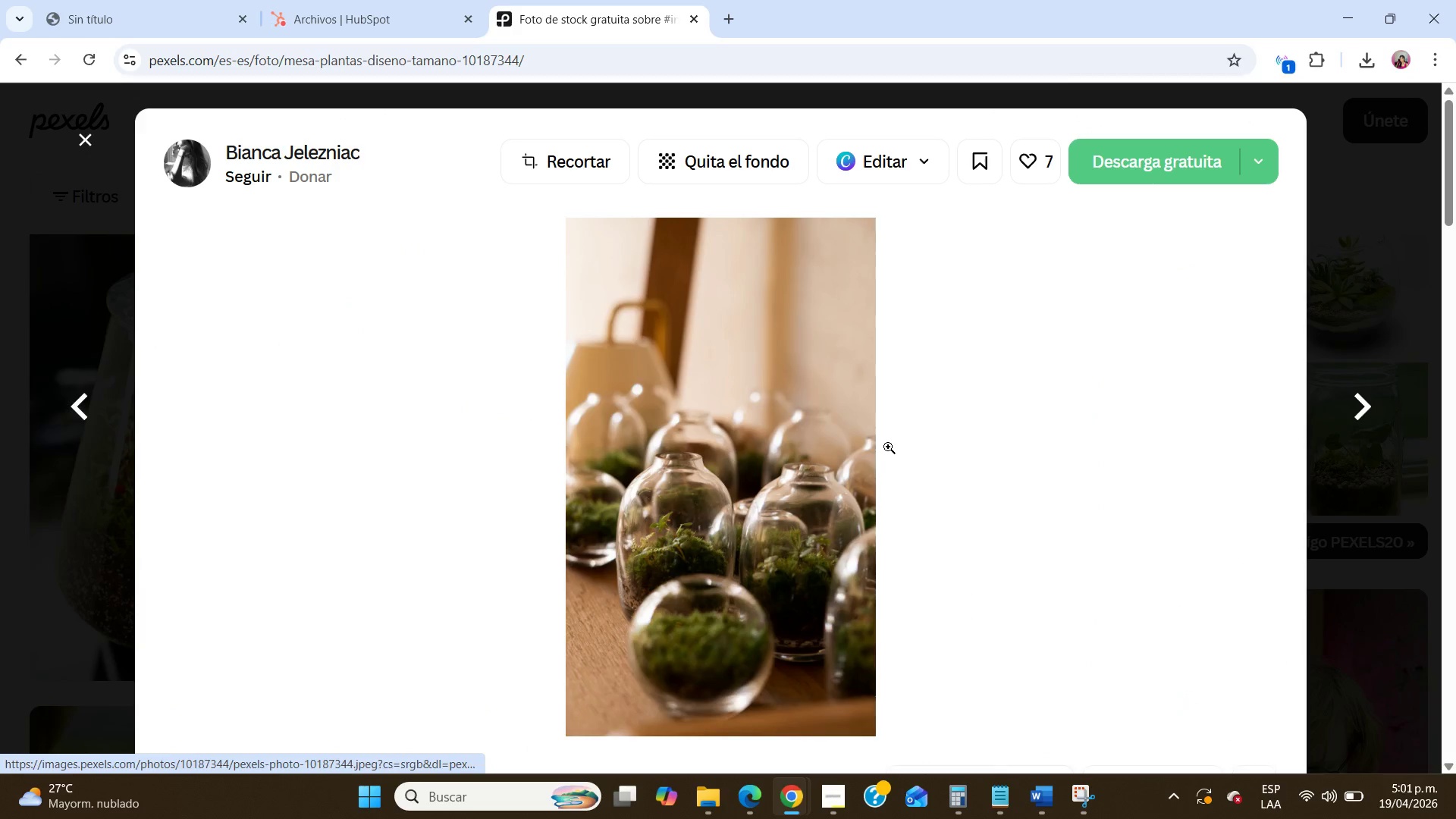 
scroll: coordinate [677, 498], scroll_direction: up, amount: 8.0
 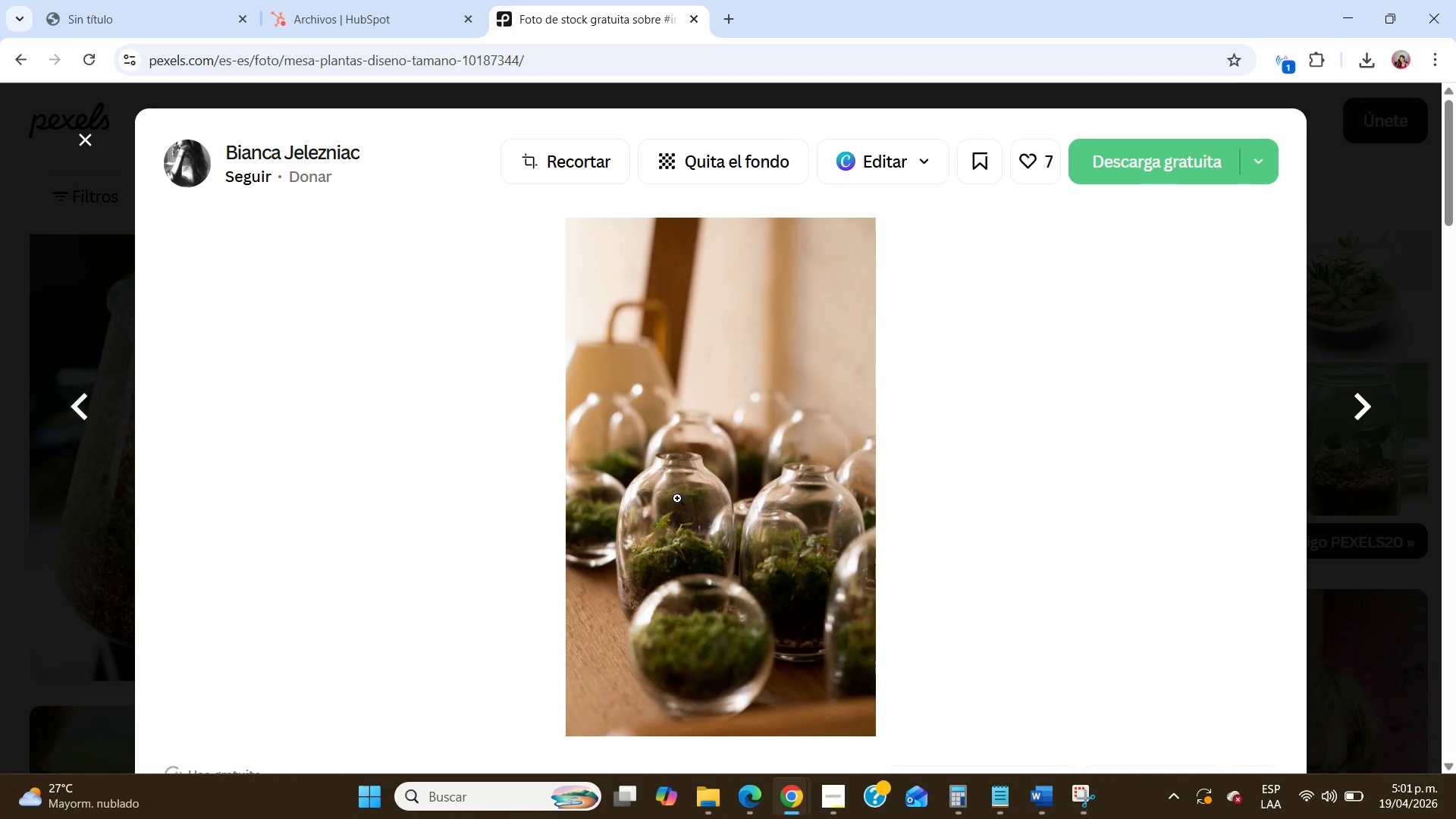 
scroll: coordinate [695, 498], scroll_direction: down, amount: 4.0
 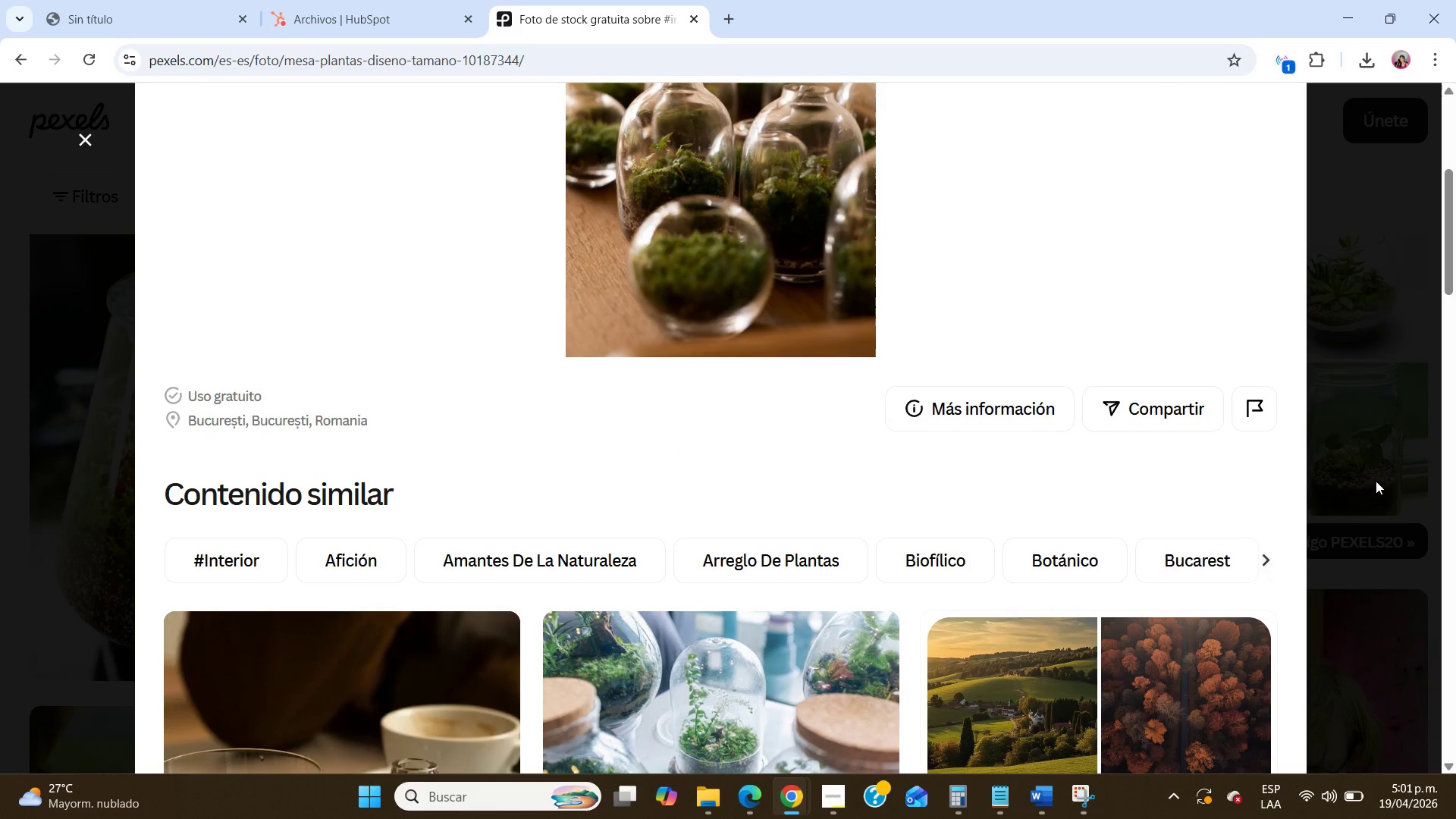 
left_click([1379, 478])
 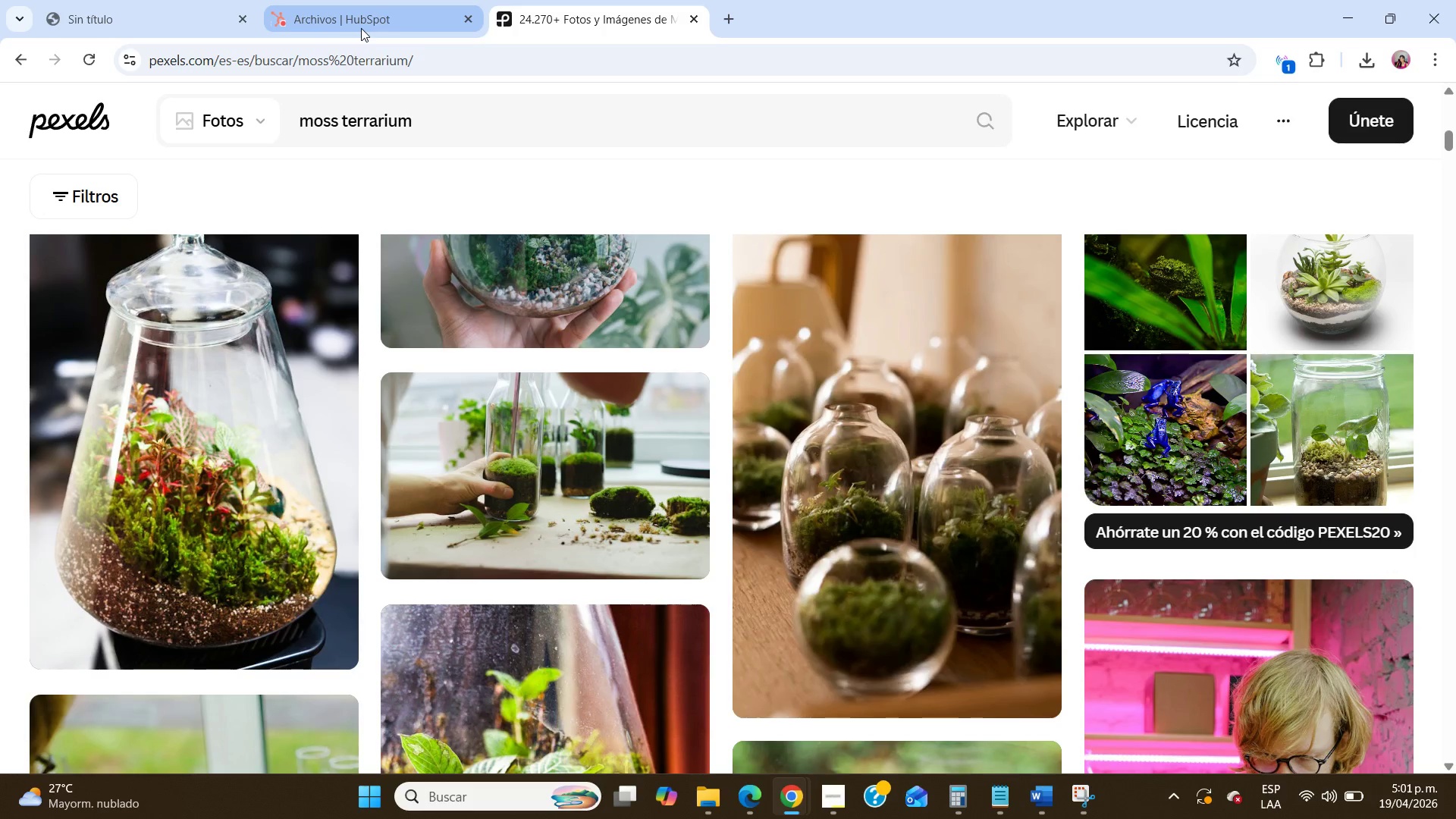 
scroll: coordinate [856, 469], scroll_direction: down, amount: 5.0
 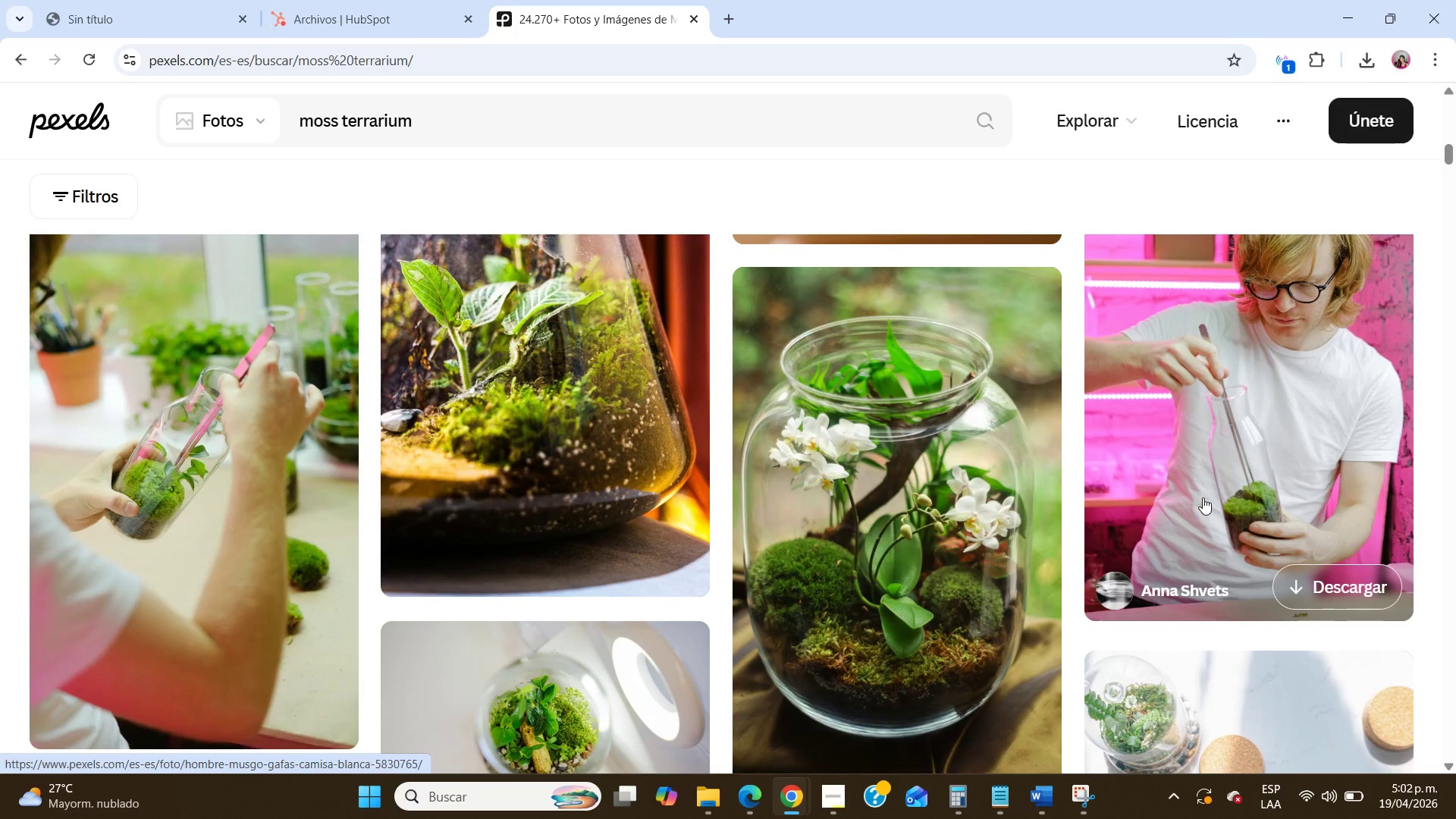 
wait(18.67)
 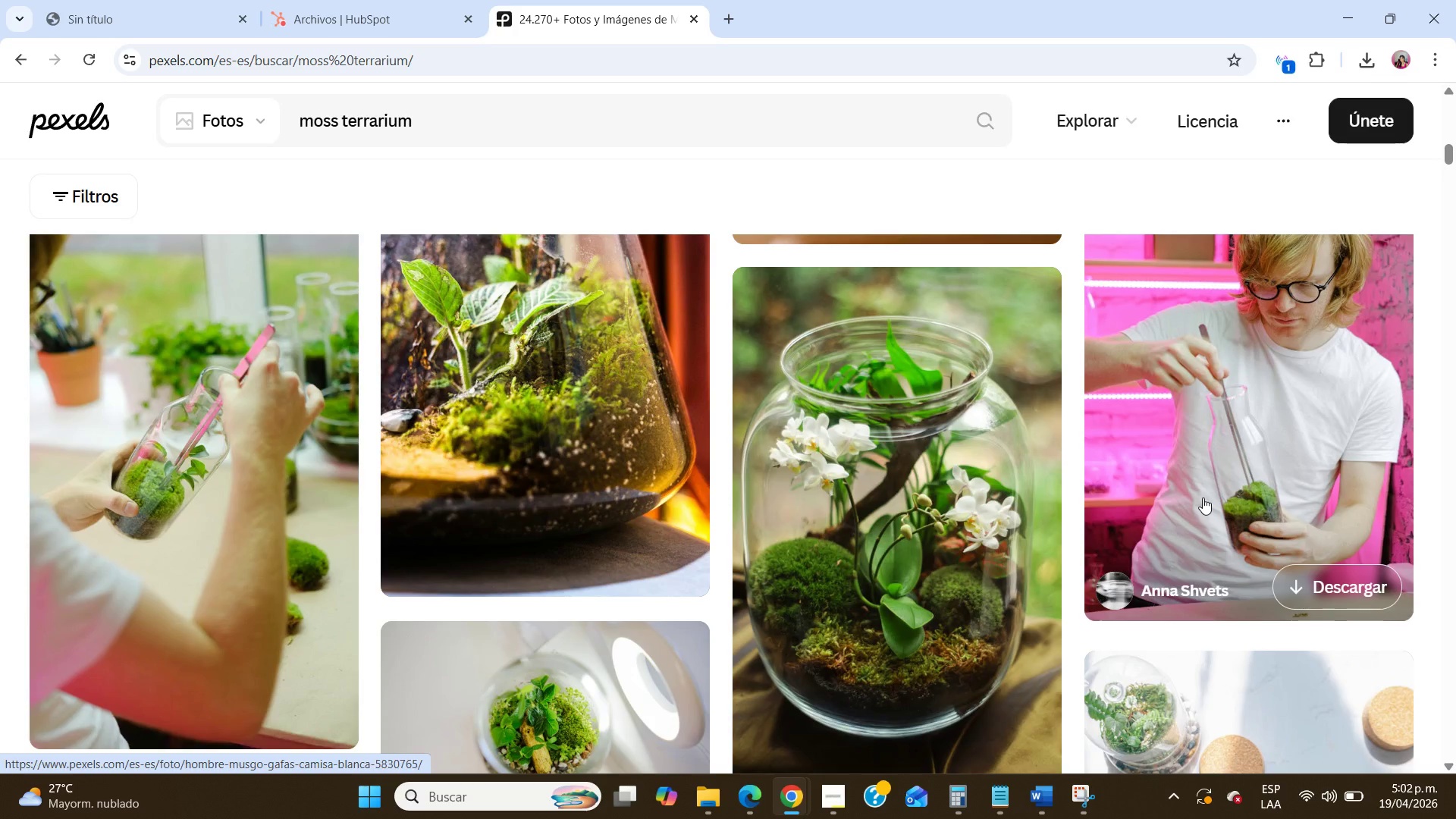 
scroll: coordinate [433, 323], scroll_direction: up, amount: 1.0
 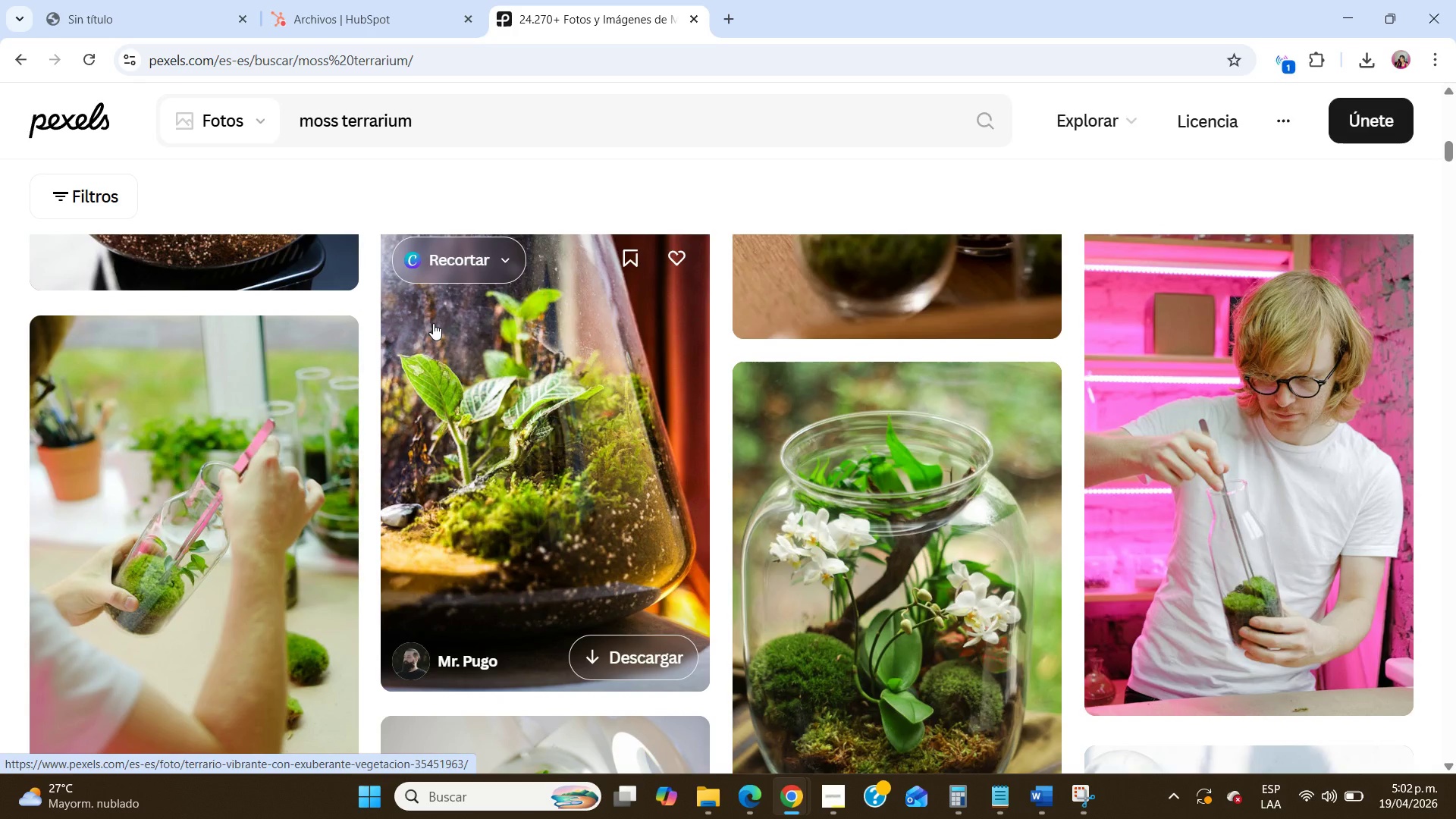 
wait(16.45)
 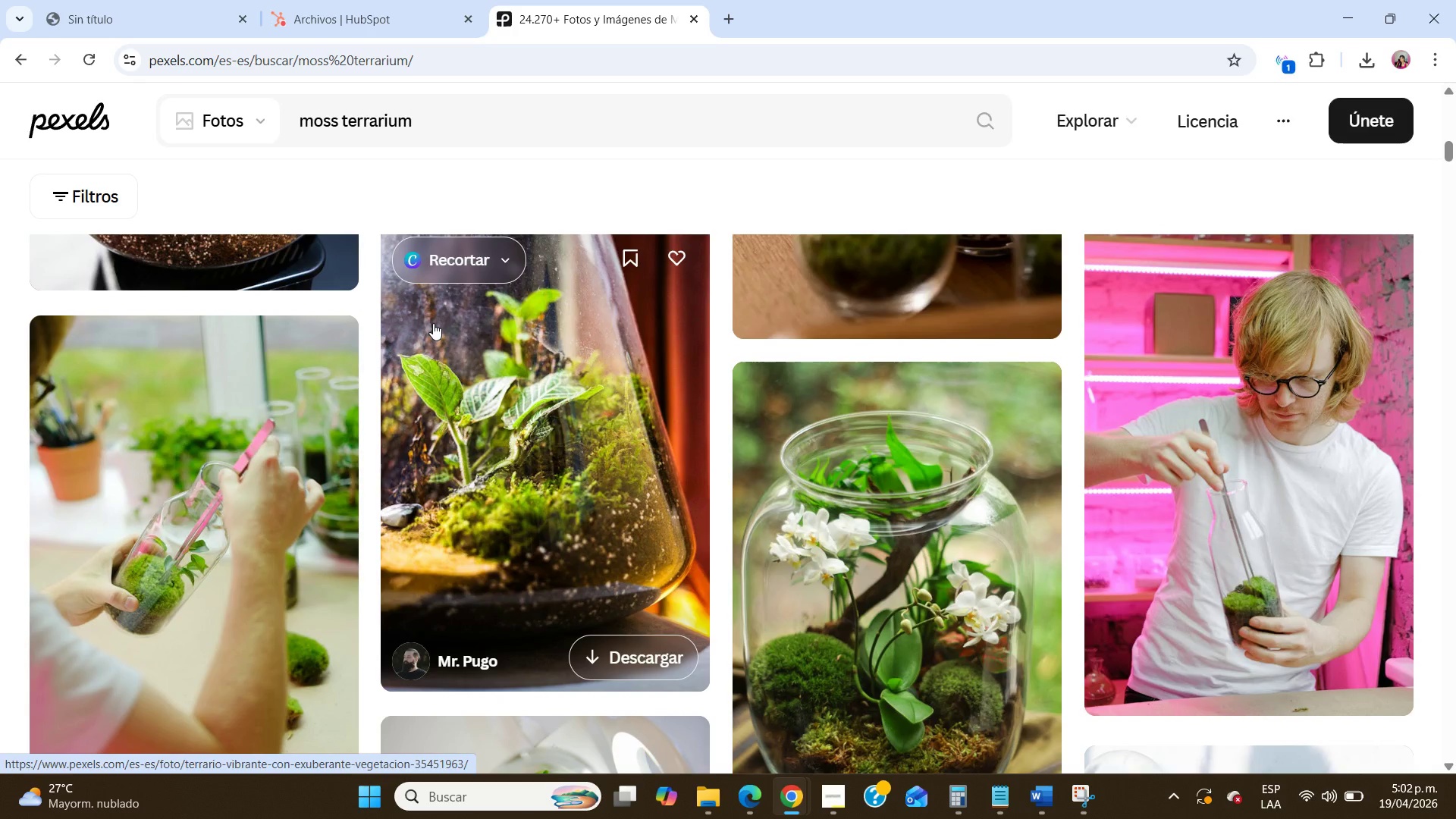 
scroll: coordinate [523, 573], scroll_direction: up, amount: 3.0
 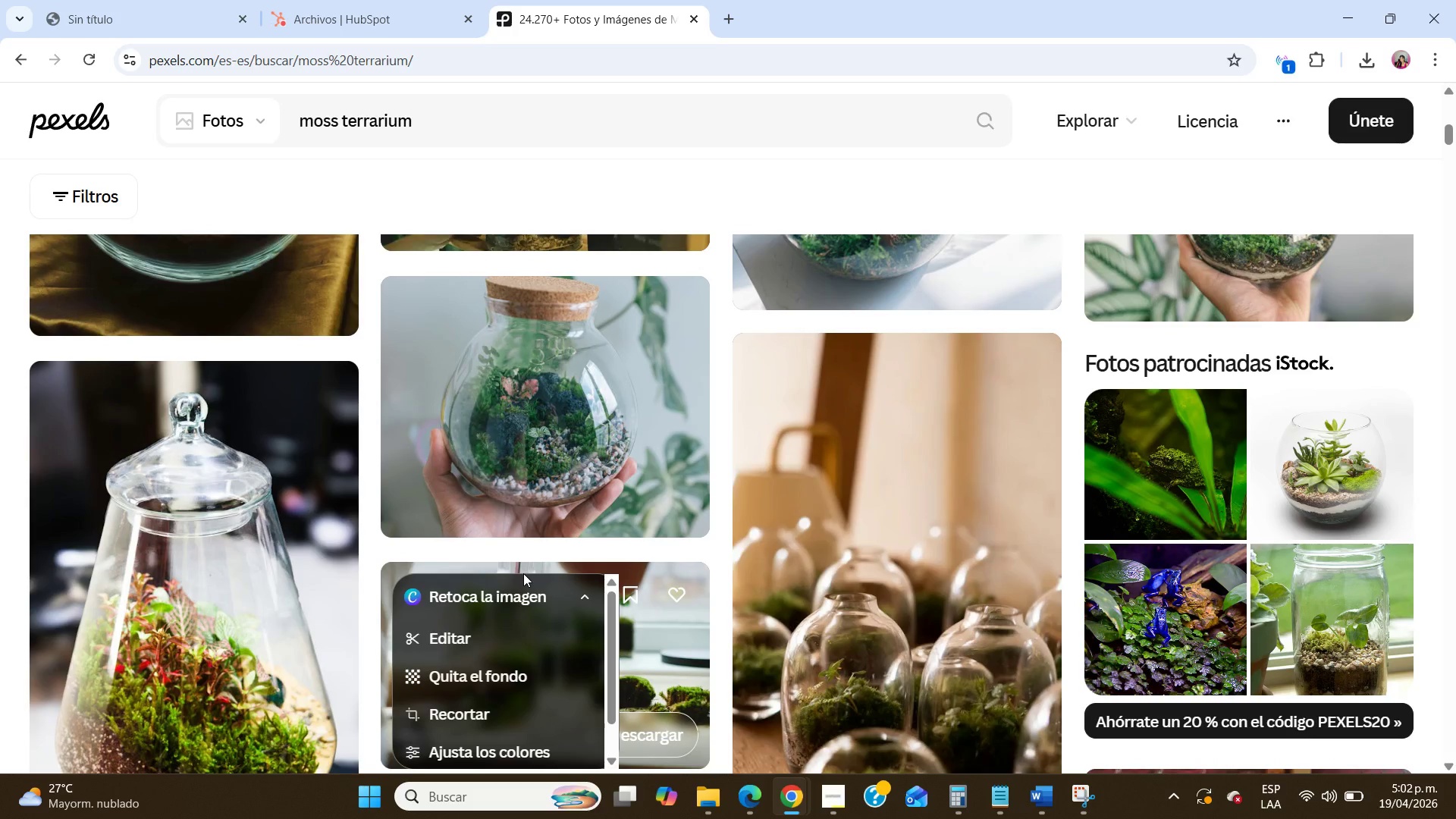 
wait(9.05)
 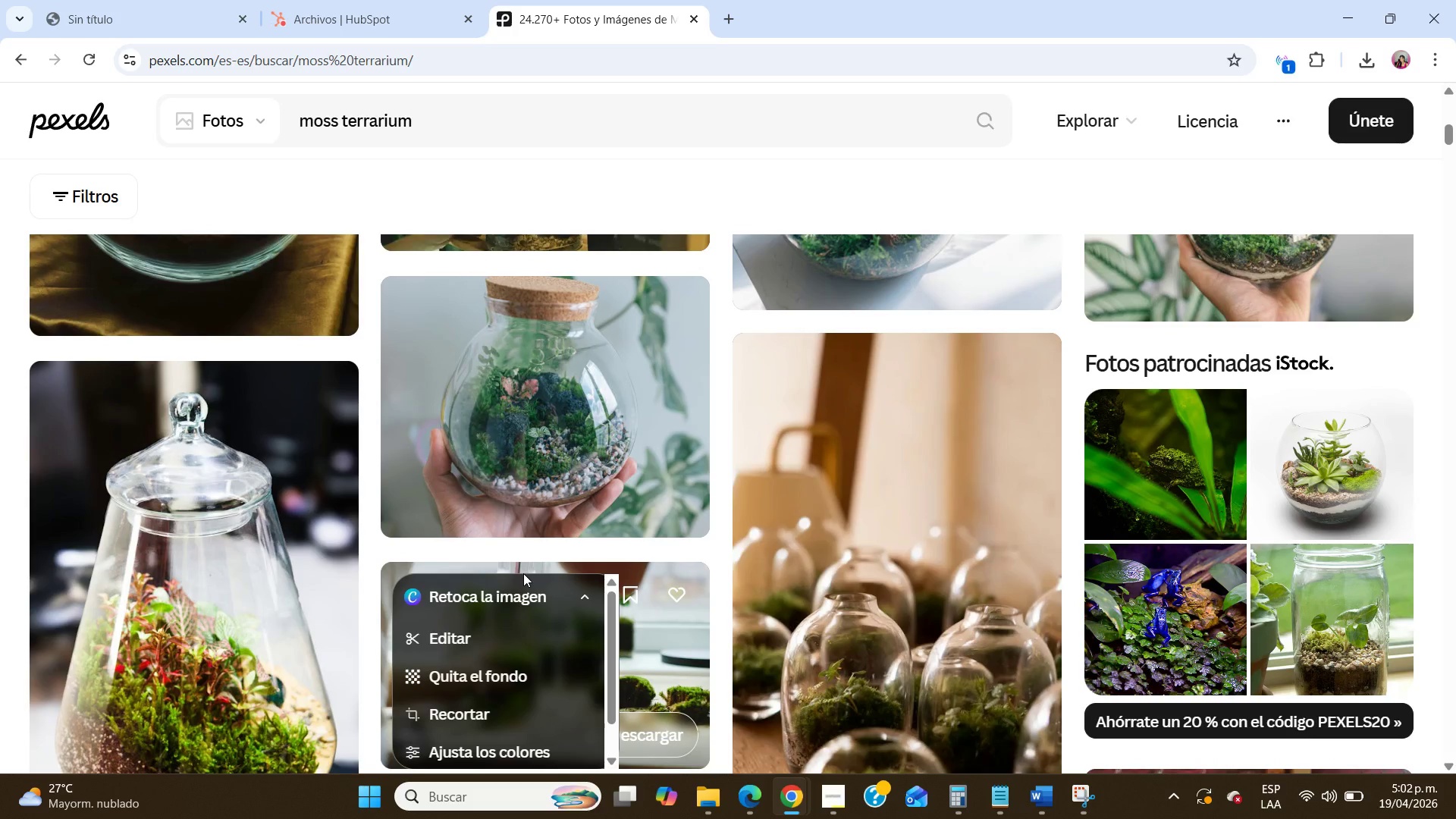 
scroll: coordinate [523, 573], scroll_direction: up, amount: 4.0
 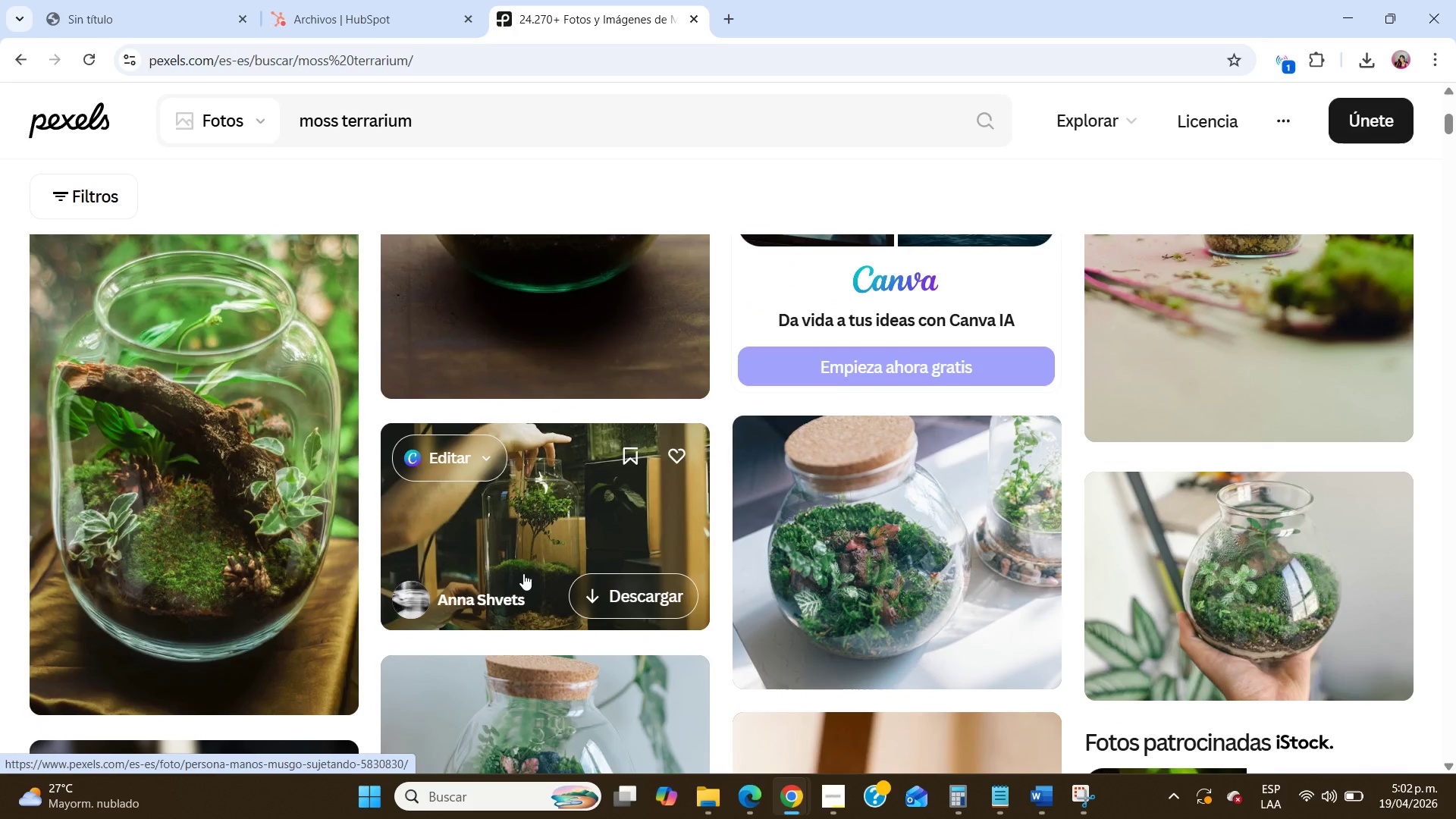 
wait(5.84)
 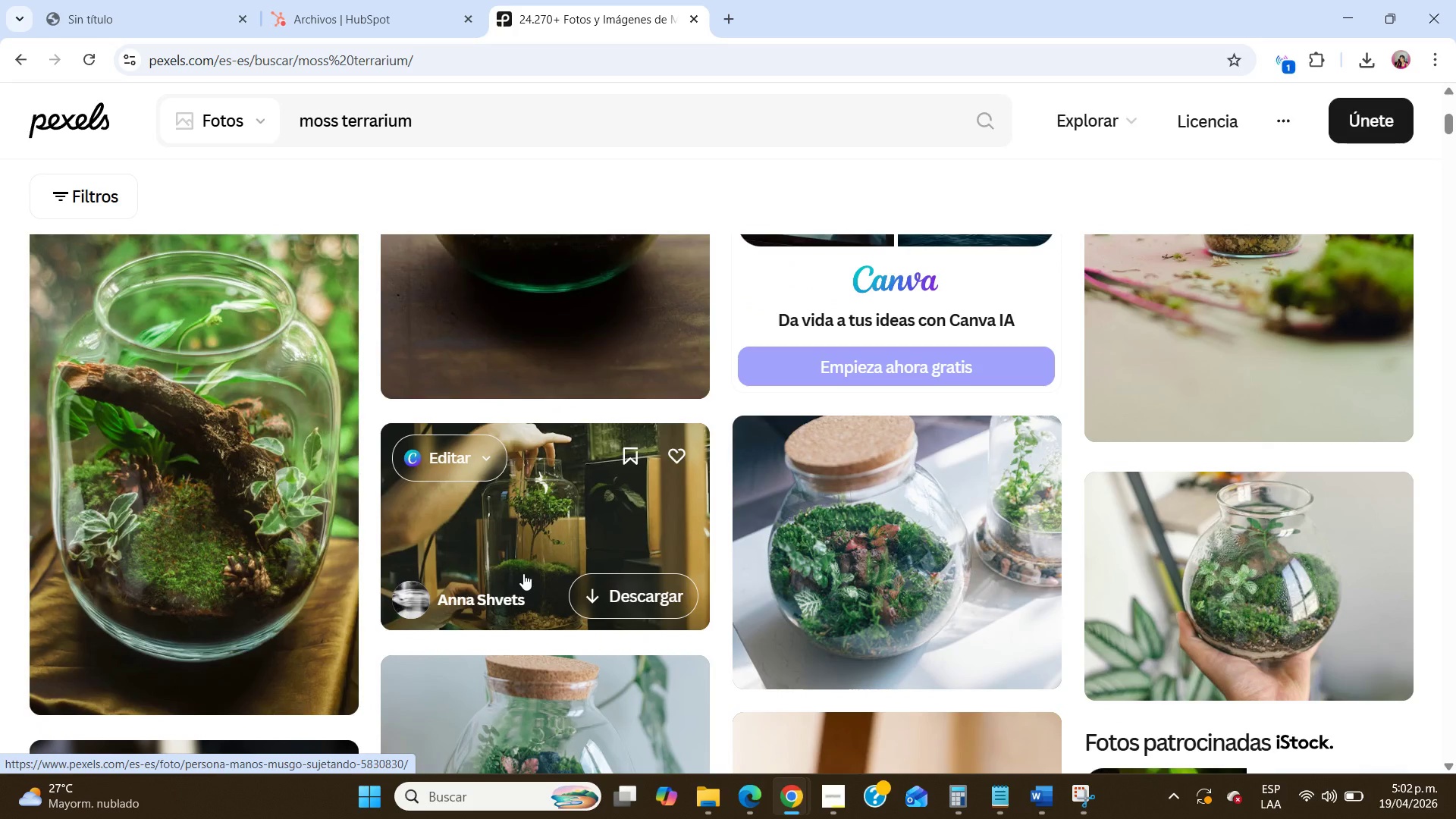 
scroll: coordinate [523, 573], scroll_direction: up, amount: 2.0
 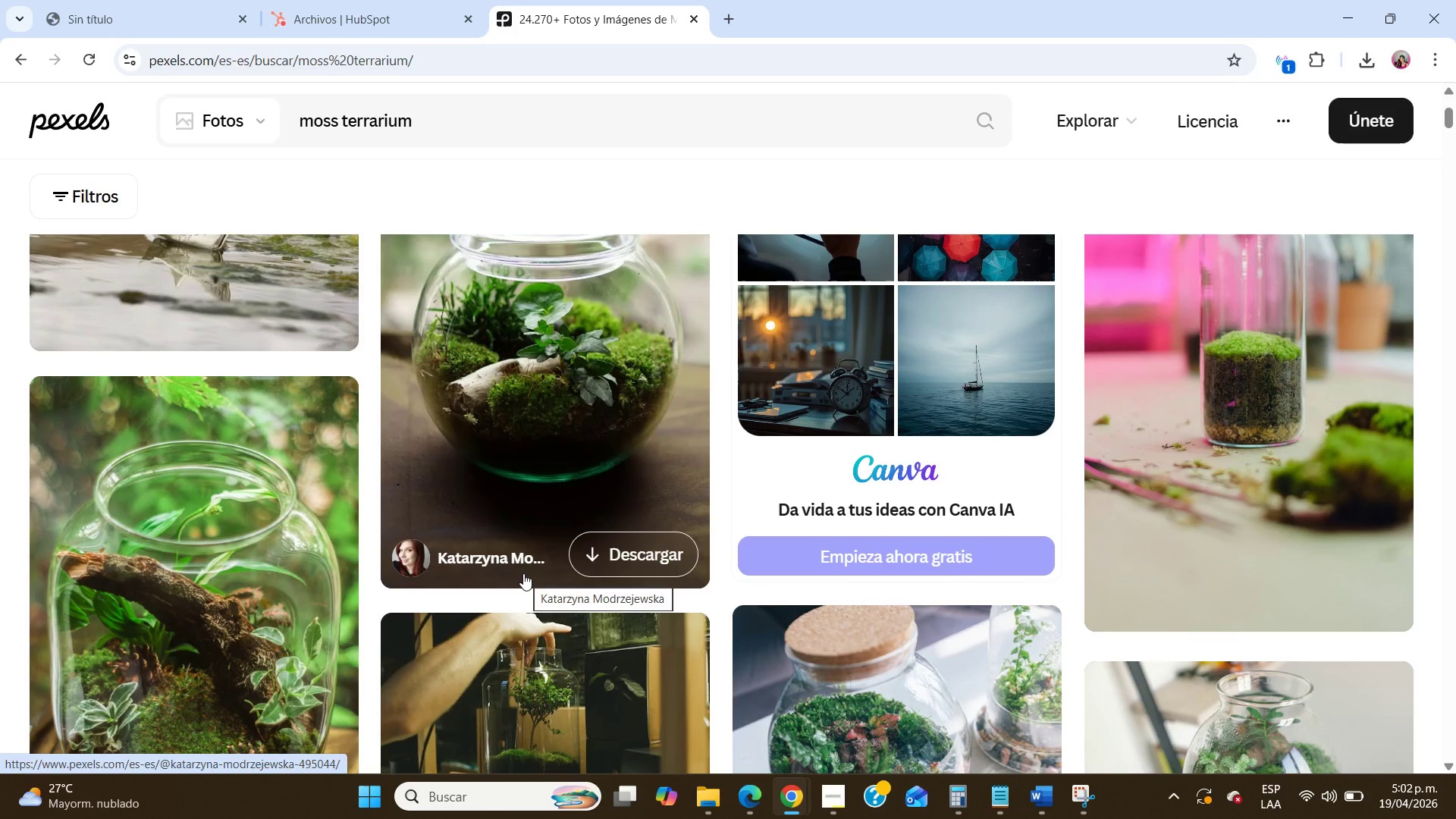 
wait(10.0)
 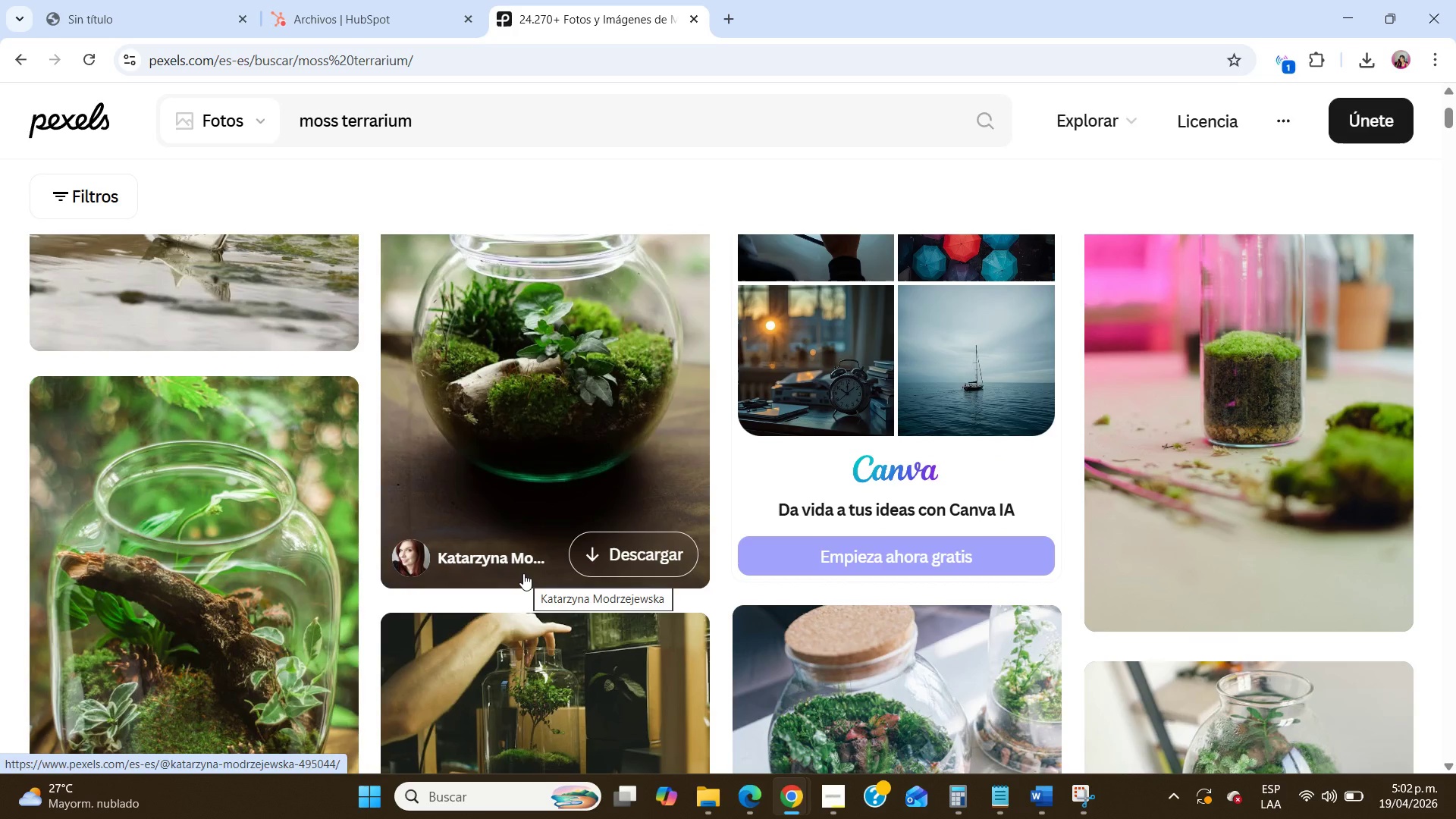 
left_click([352, 0])
 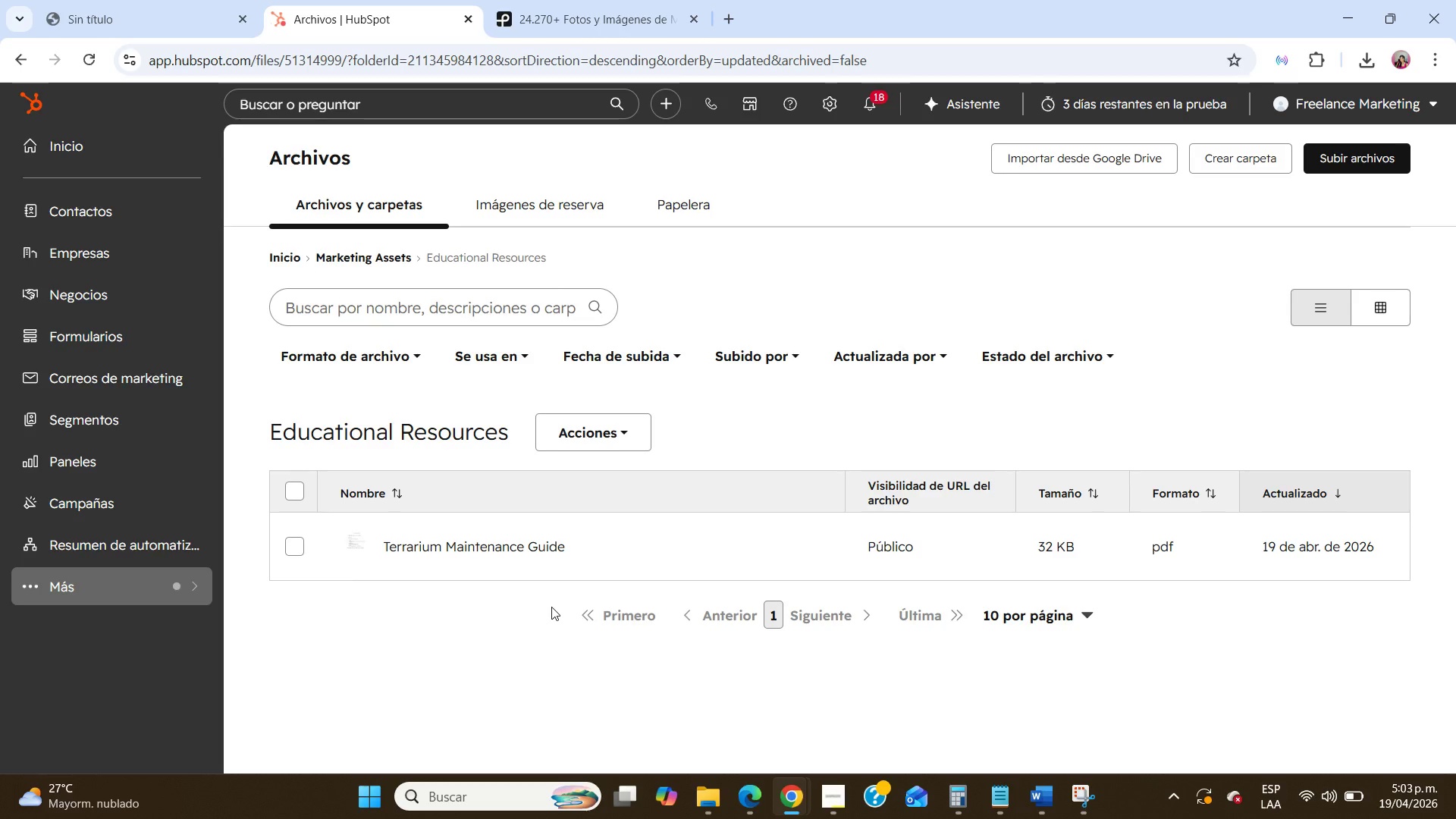 
wait(32.92)
 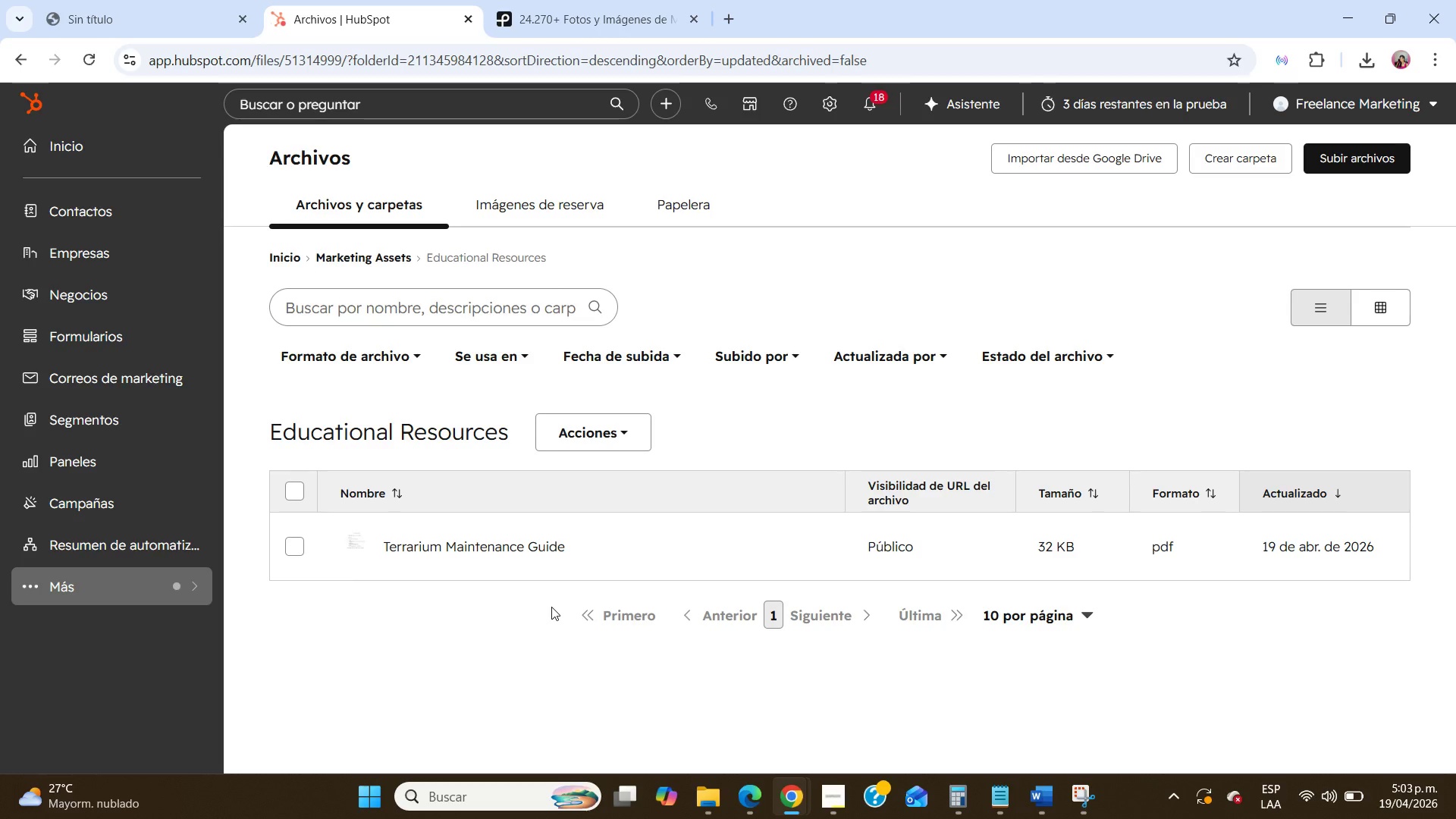 
scroll: coordinate [548, 664], scroll_direction: down, amount: 7.0
 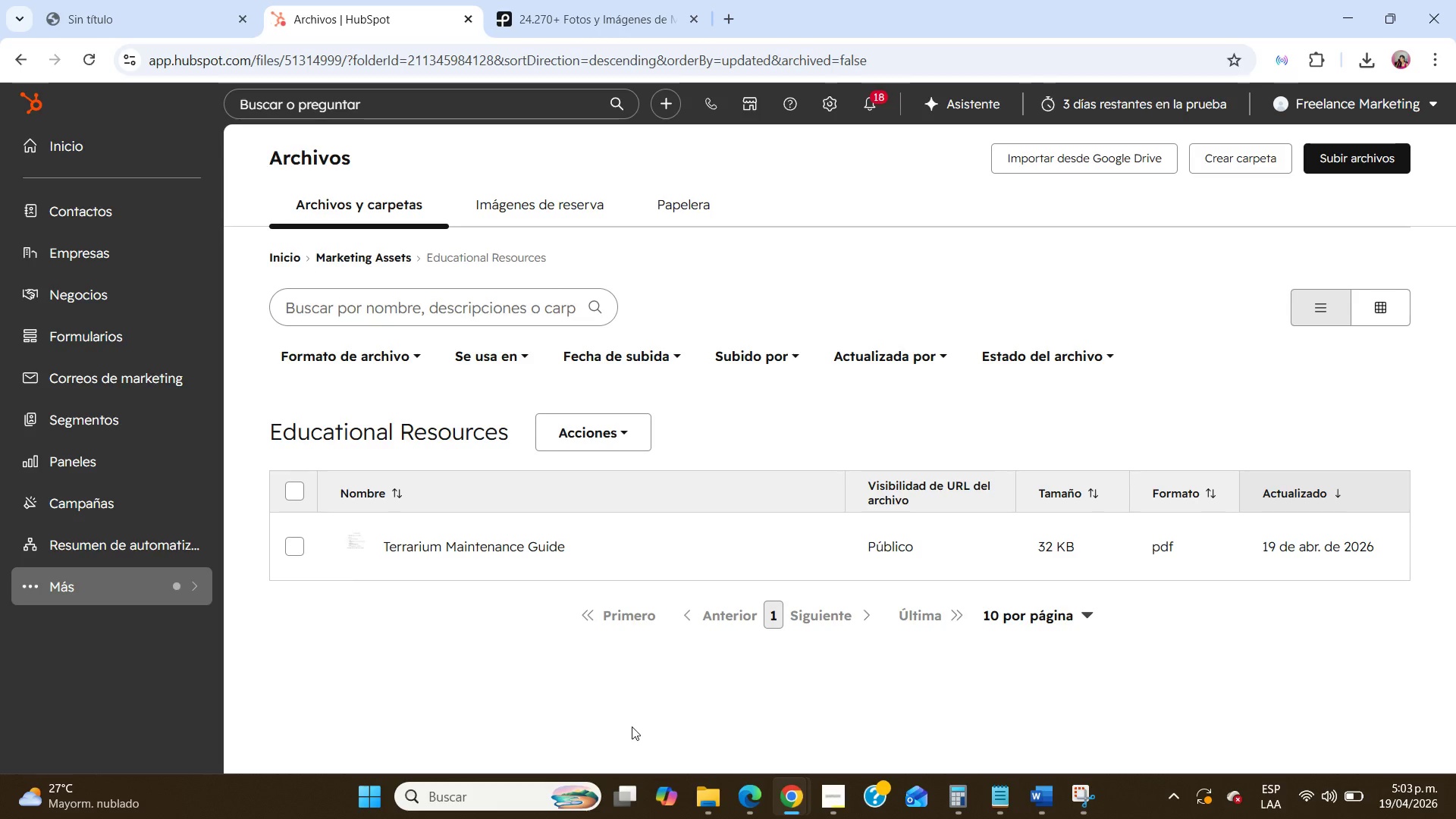 
left_click([855, 795])
 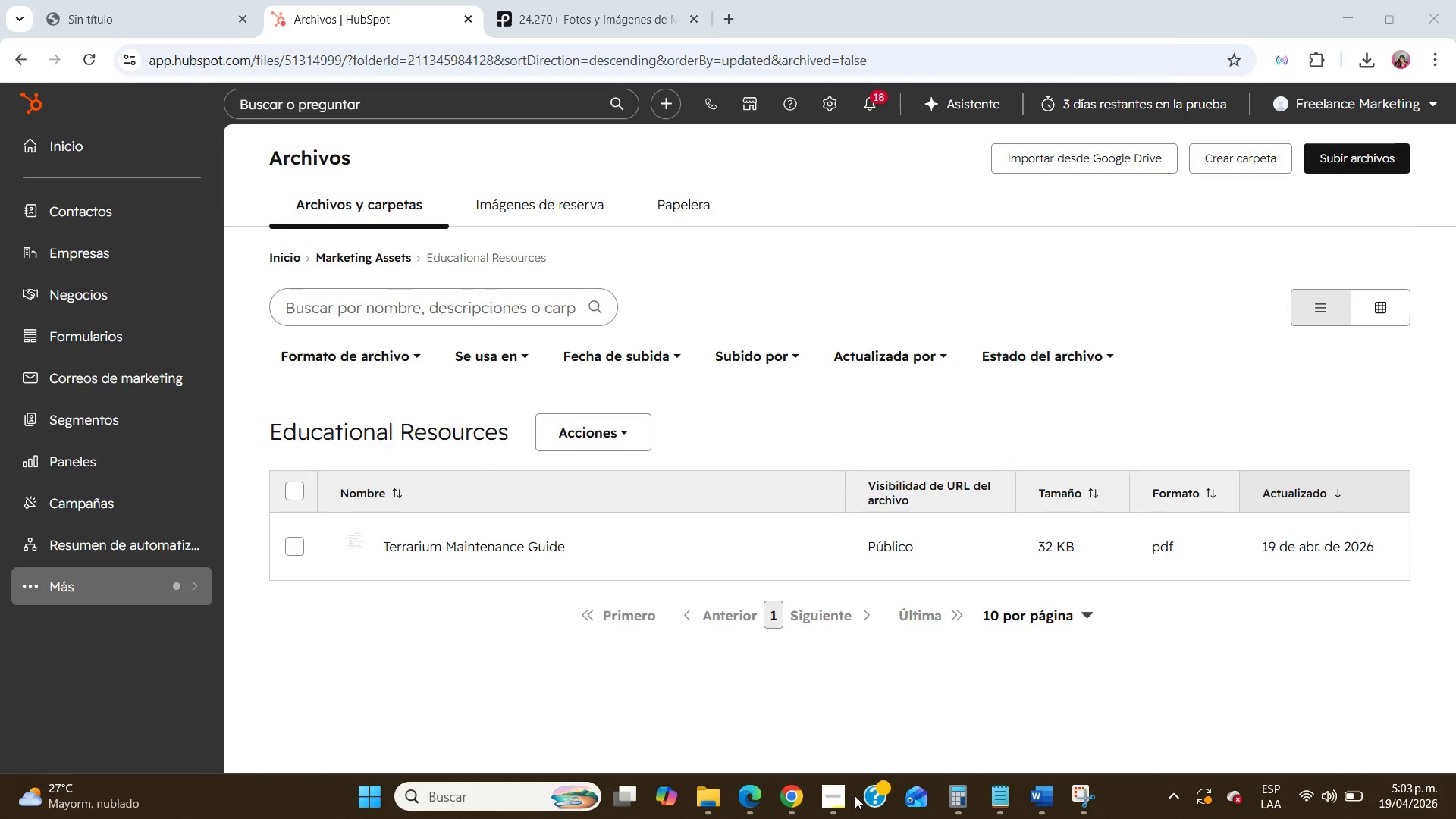 
left_click([852, 795])